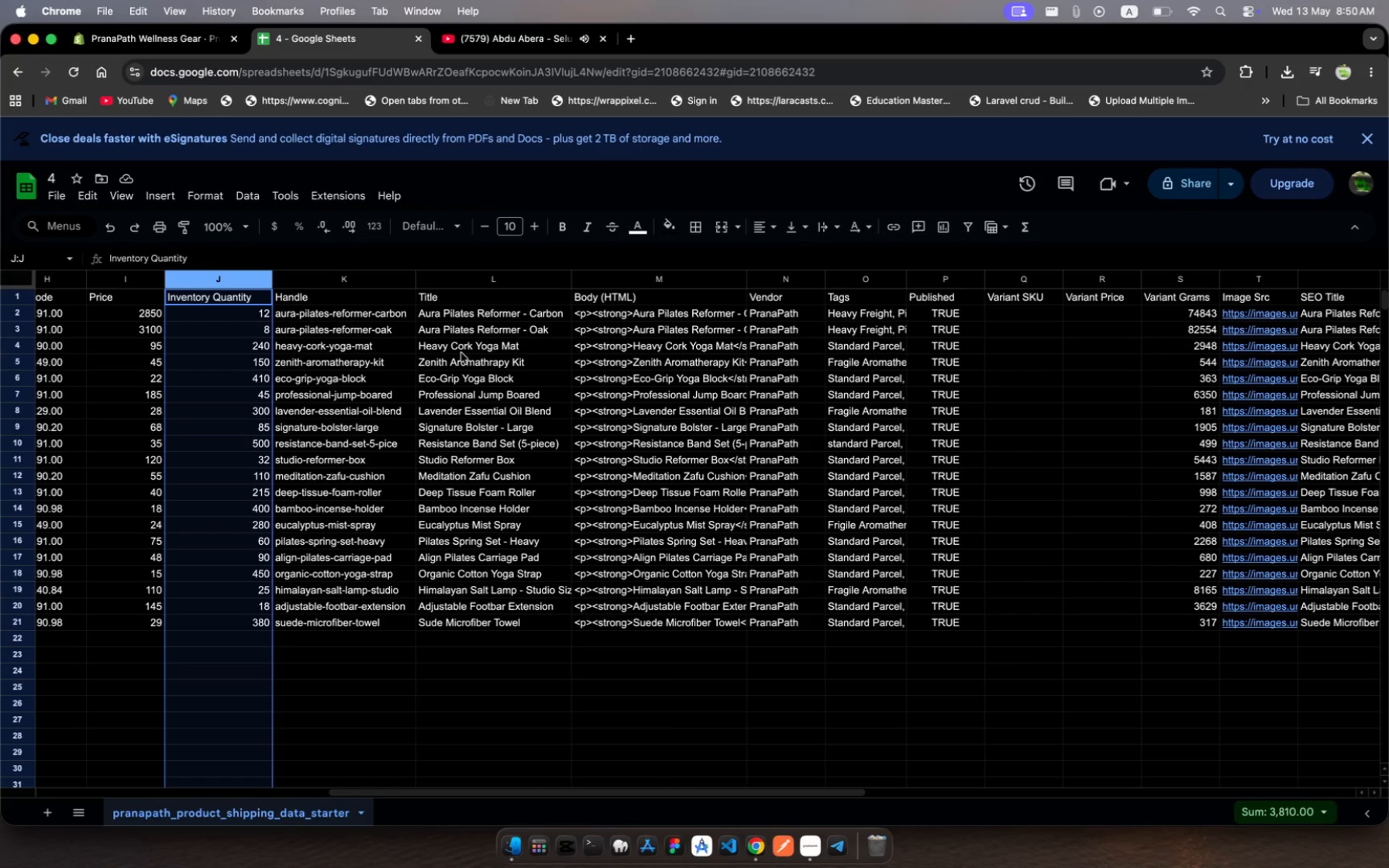 
left_click([234, 292])
 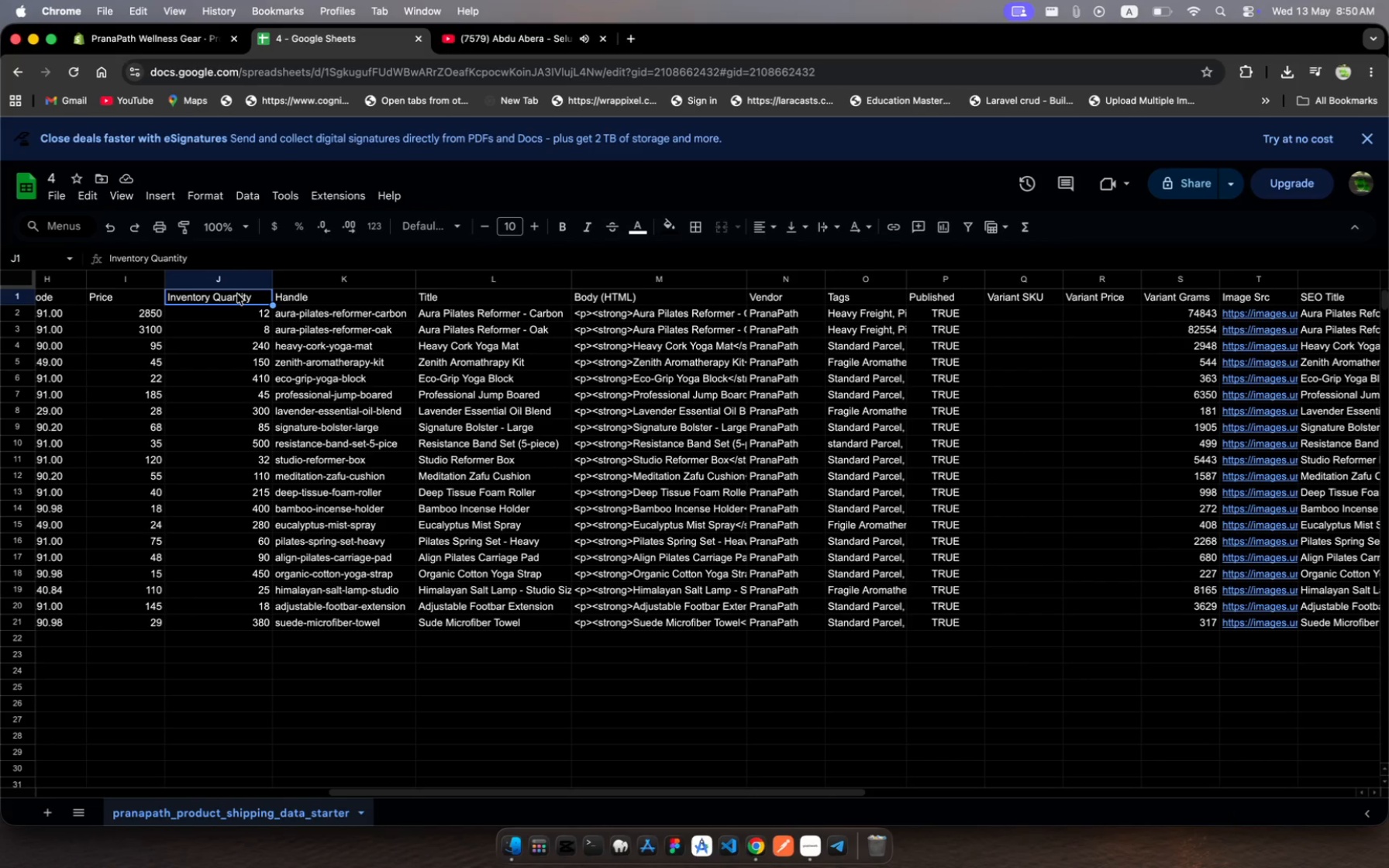 
key(Enter)
 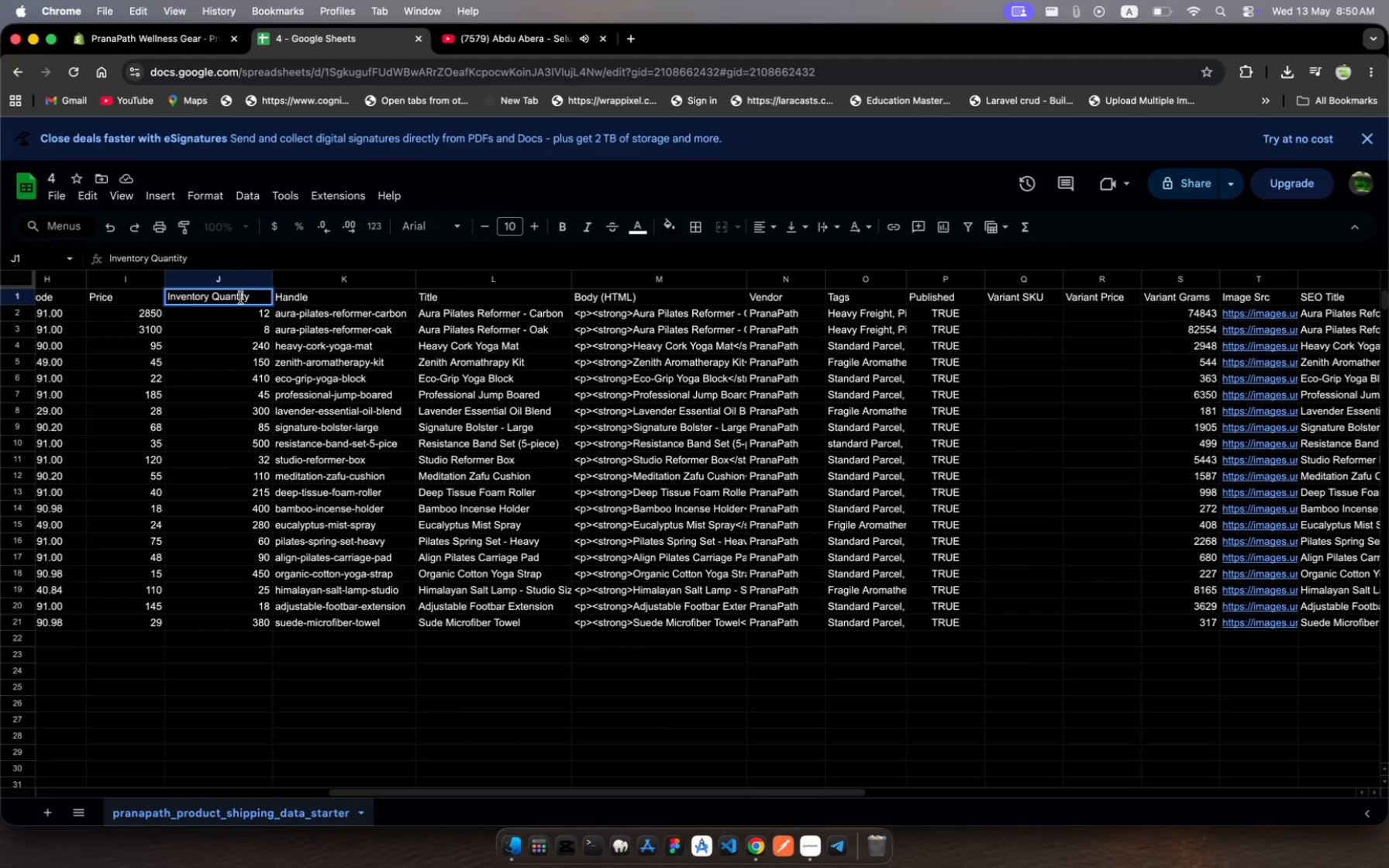 
left_click([241, 298])
 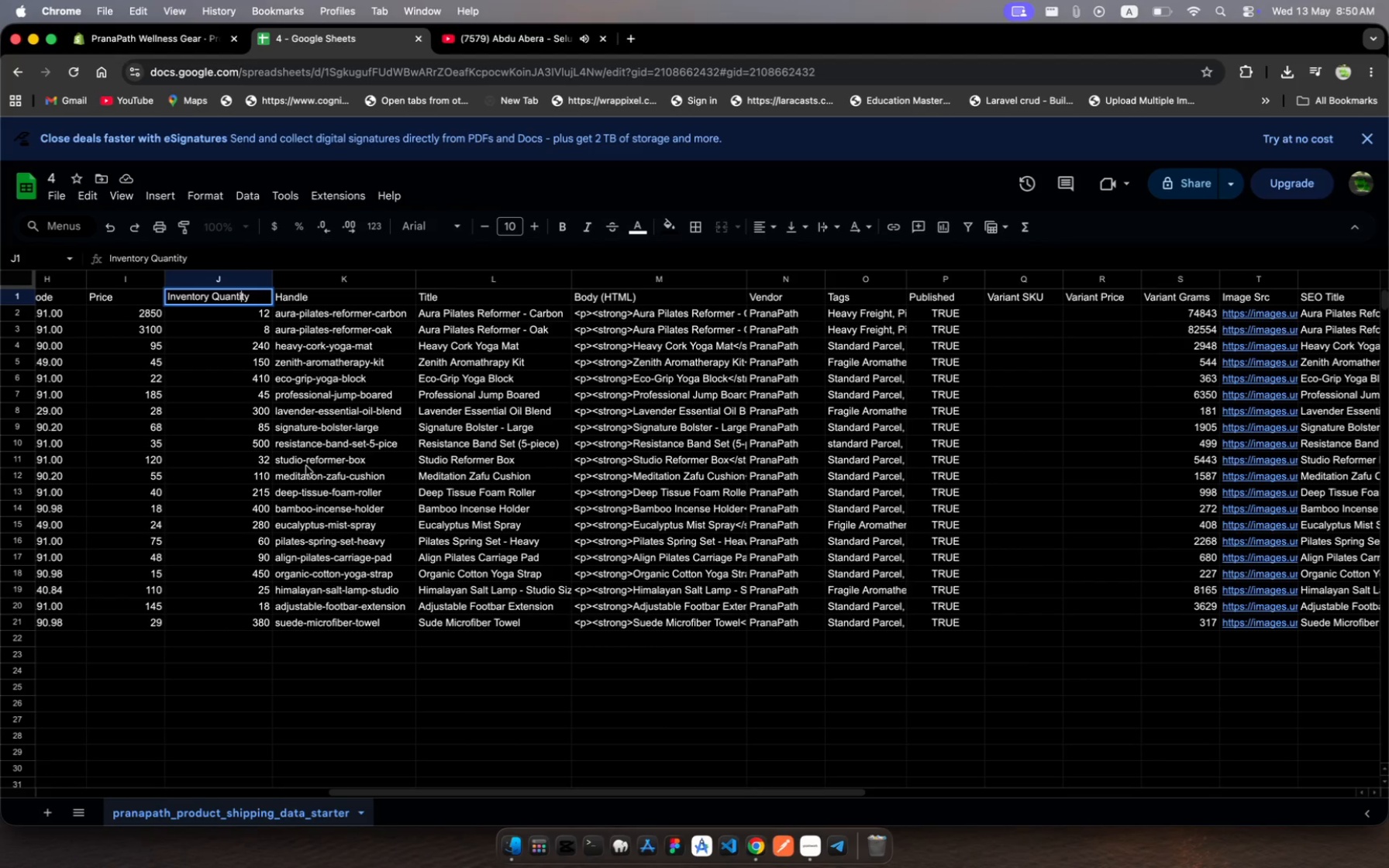 
key(Backspace)
 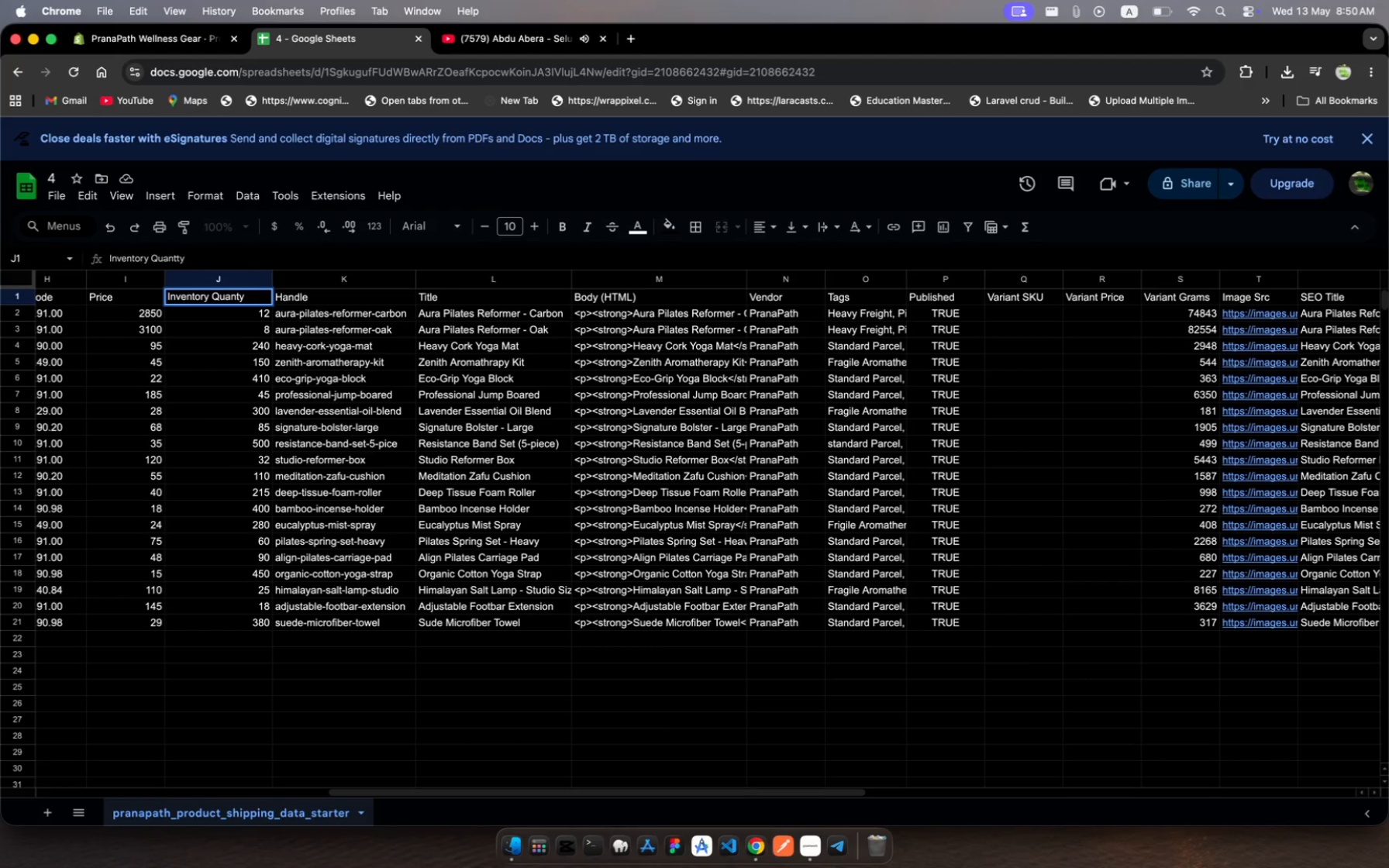 
key(Backspace)
 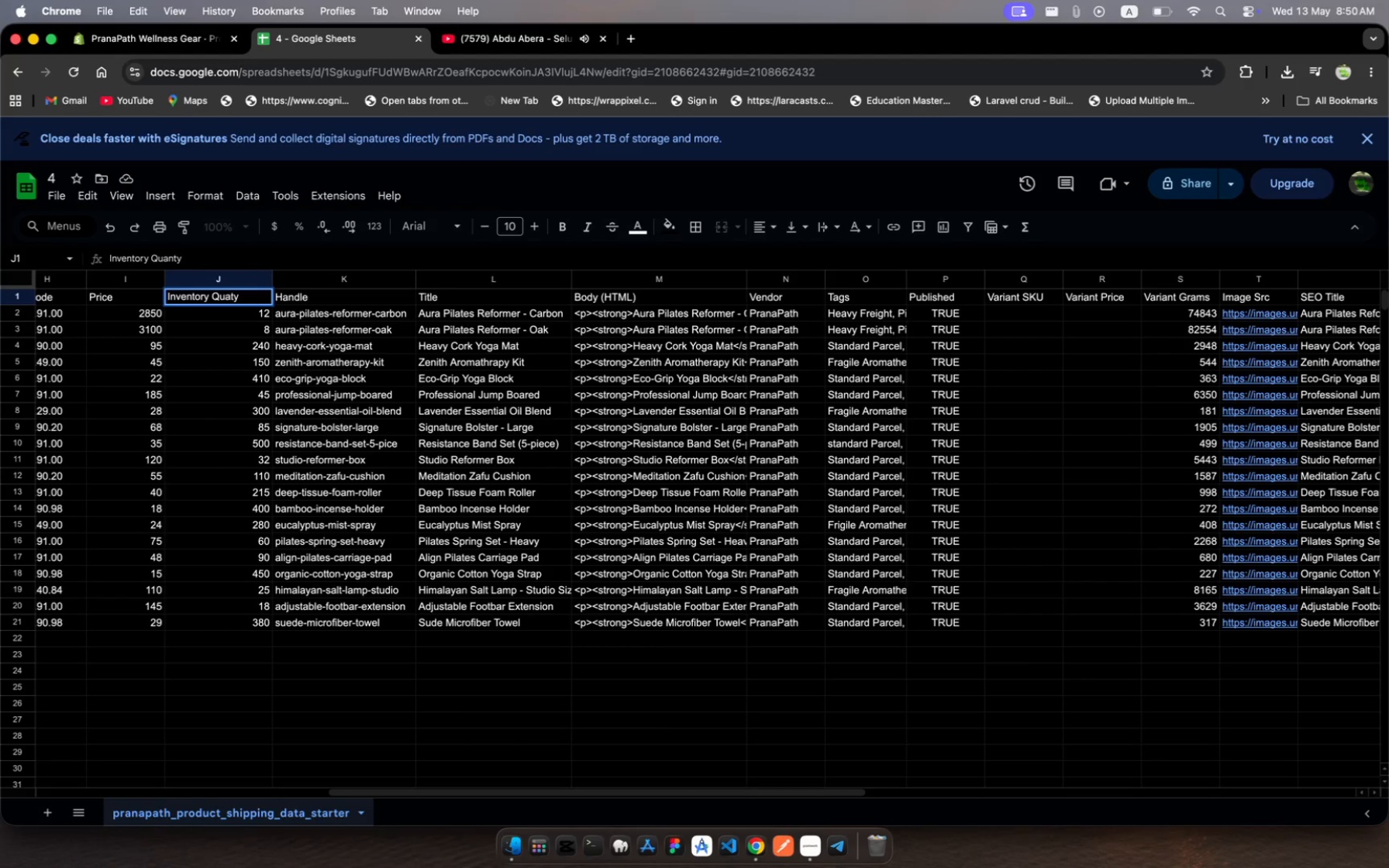 
key(Backspace)
 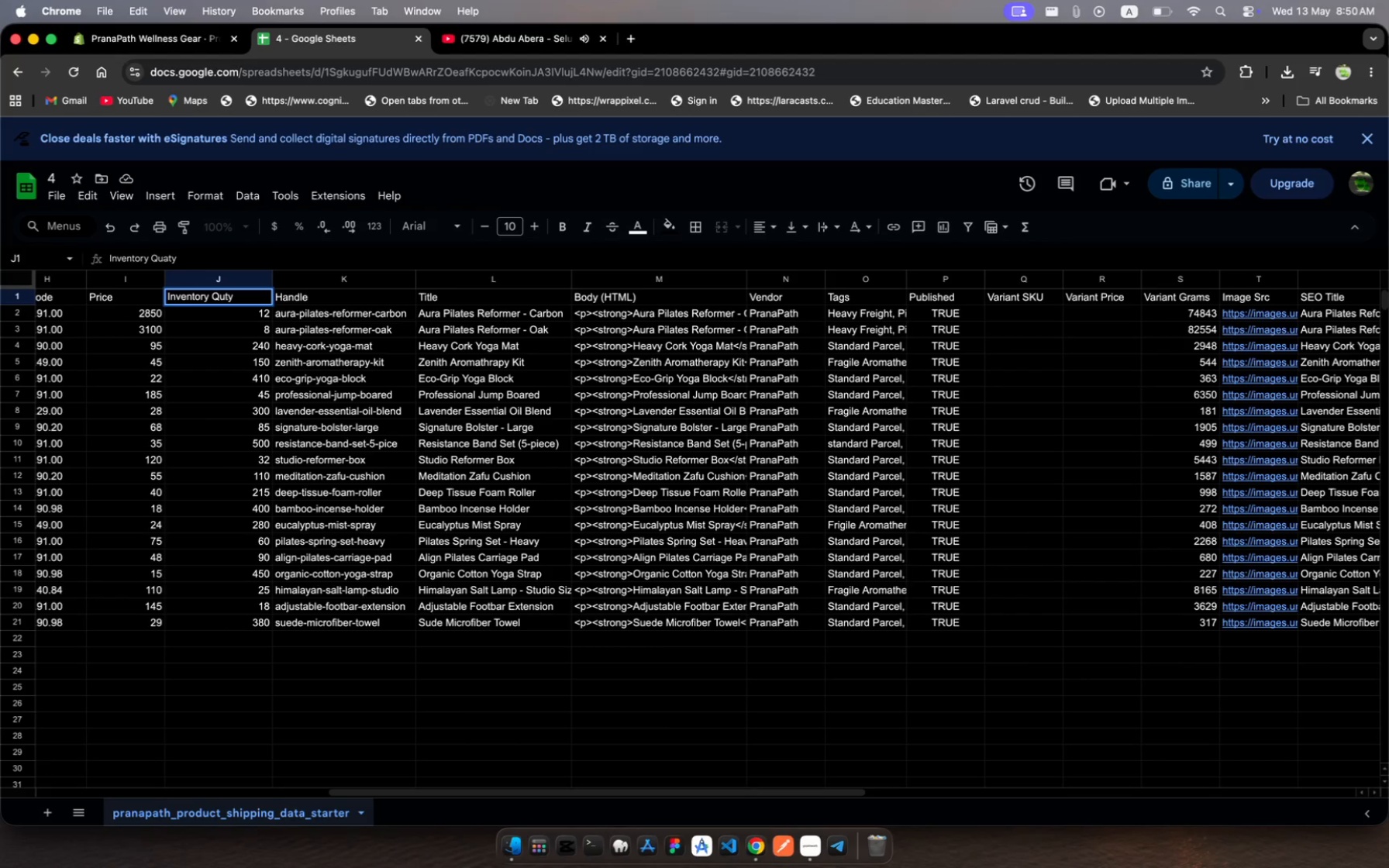 
key(Backspace)
 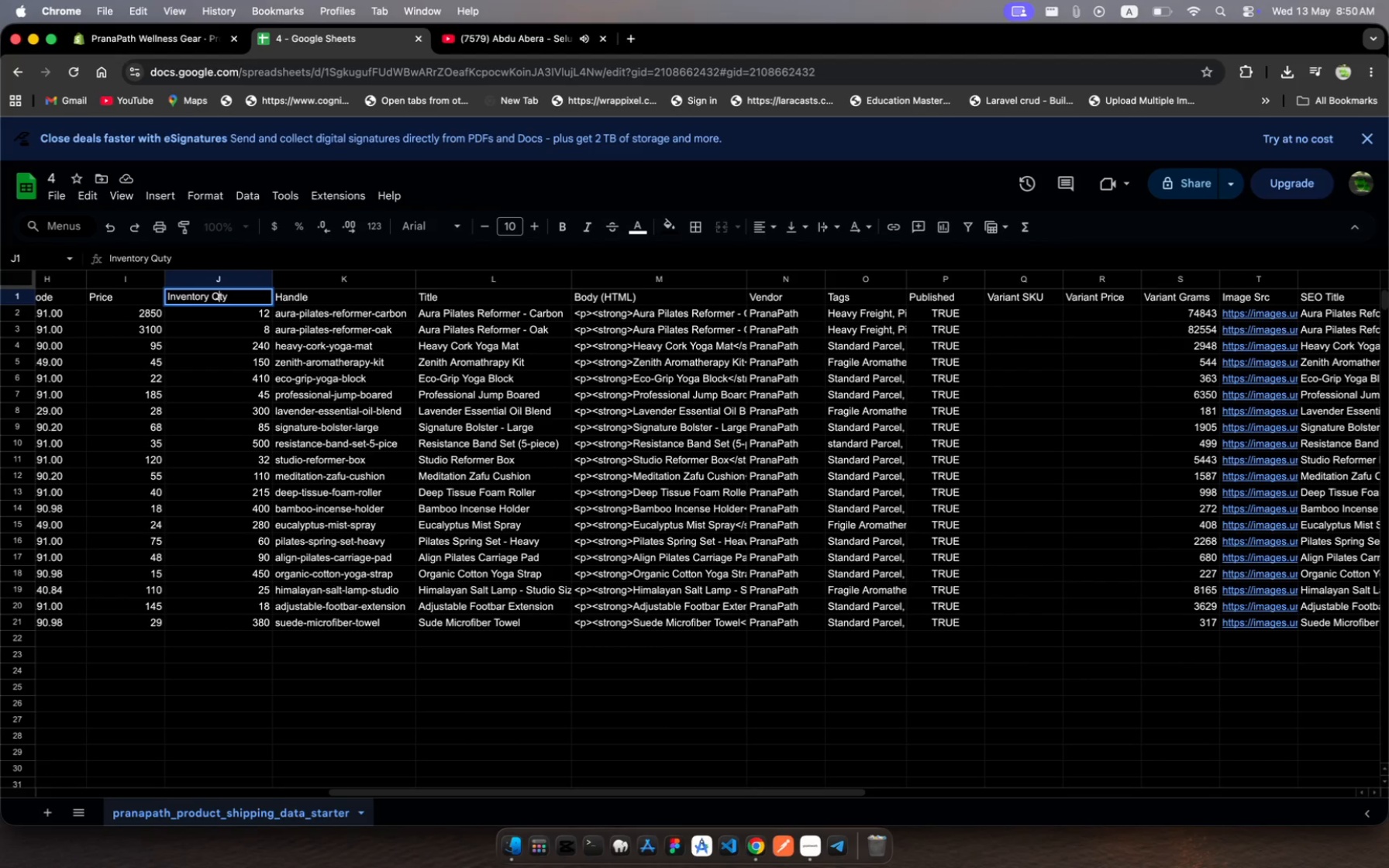 
key(Backspace)
 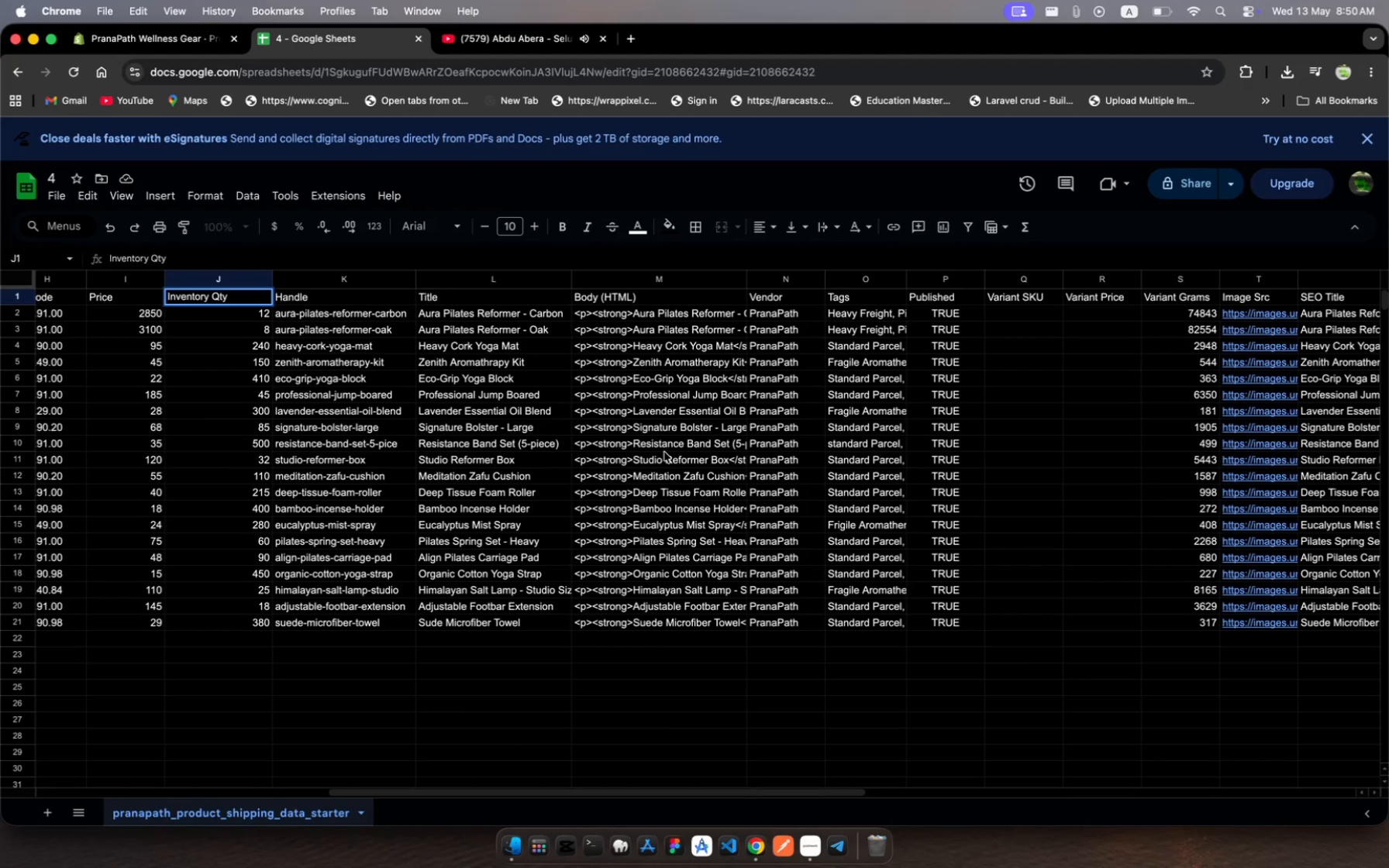 
scroll: coordinate [666, 449], scroll_direction: down, amount: 207.0
 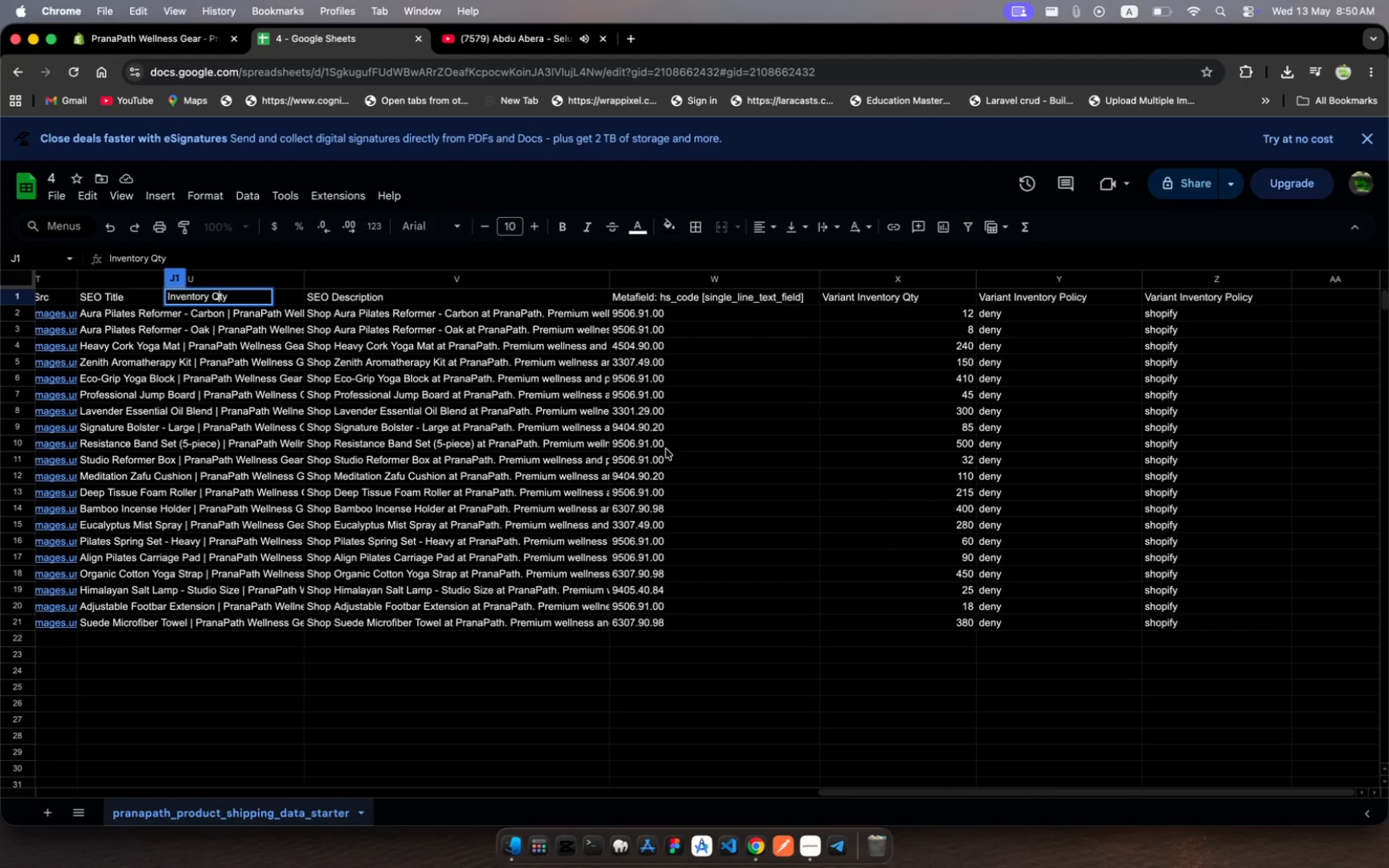 
wait(13.14)
 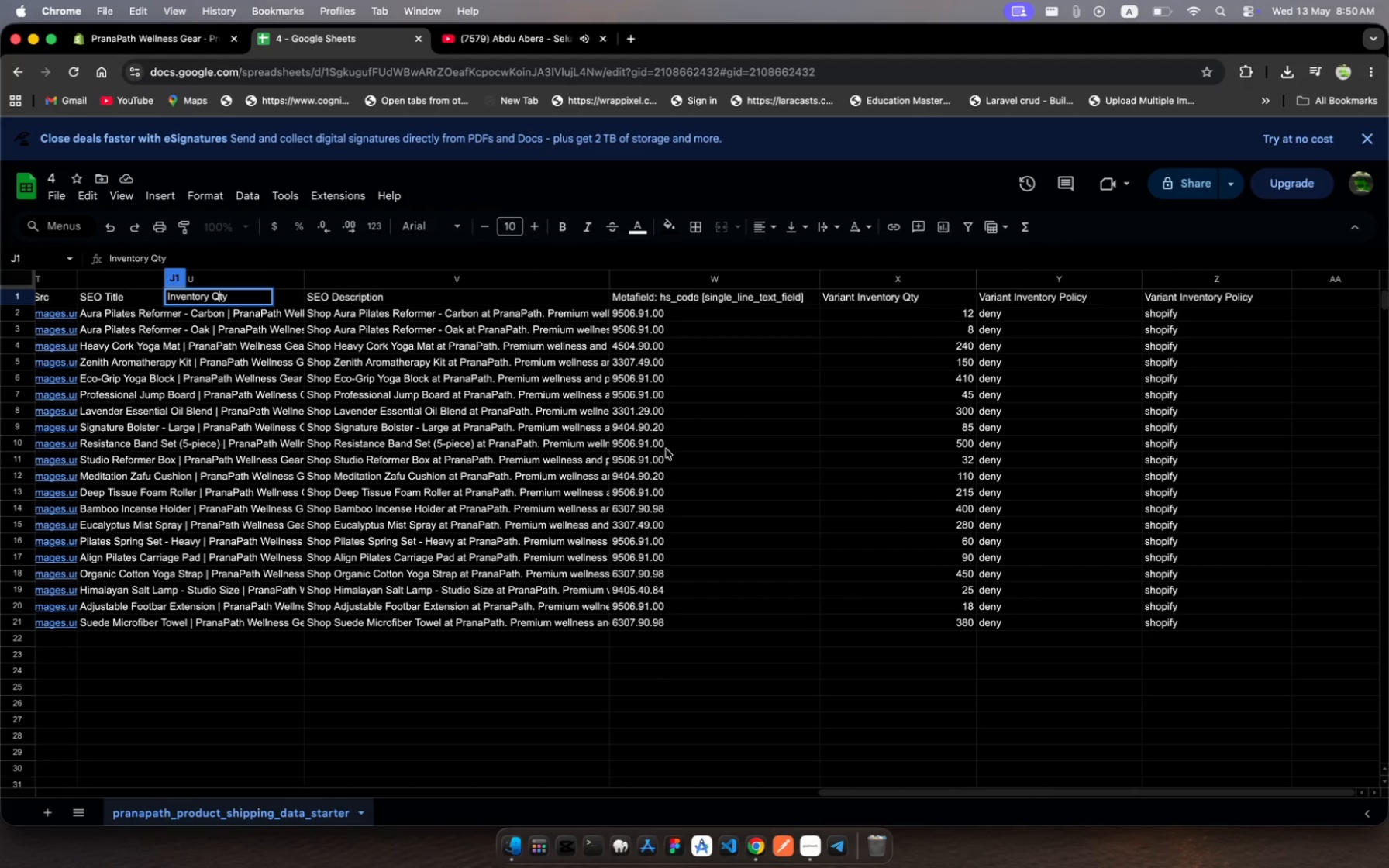 
scroll: coordinate [666, 449], scroll_direction: up, amount: 18.0
 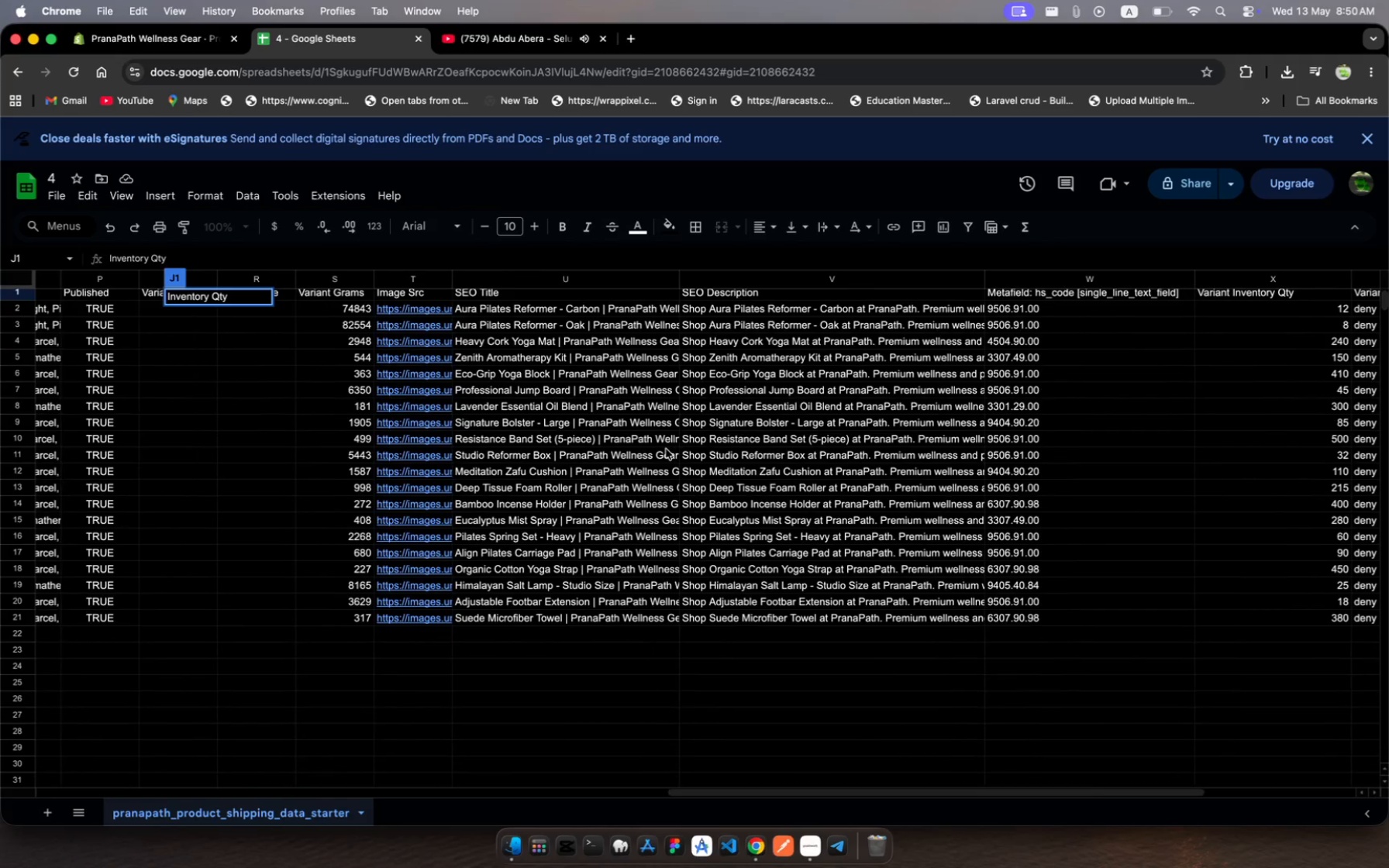 
key(Enter)
 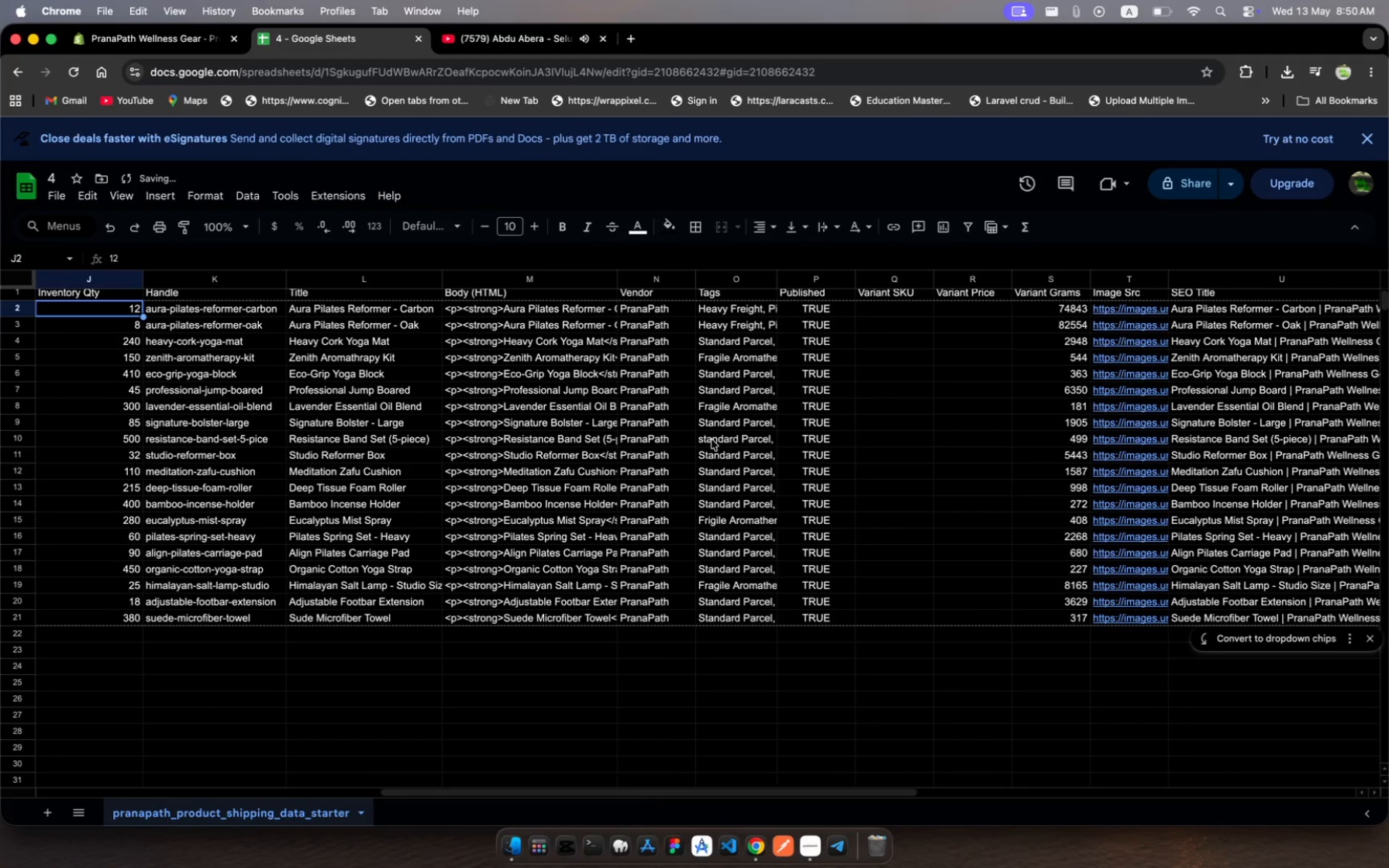 
scroll: coordinate [587, 435], scroll_direction: up, amount: 67.0
 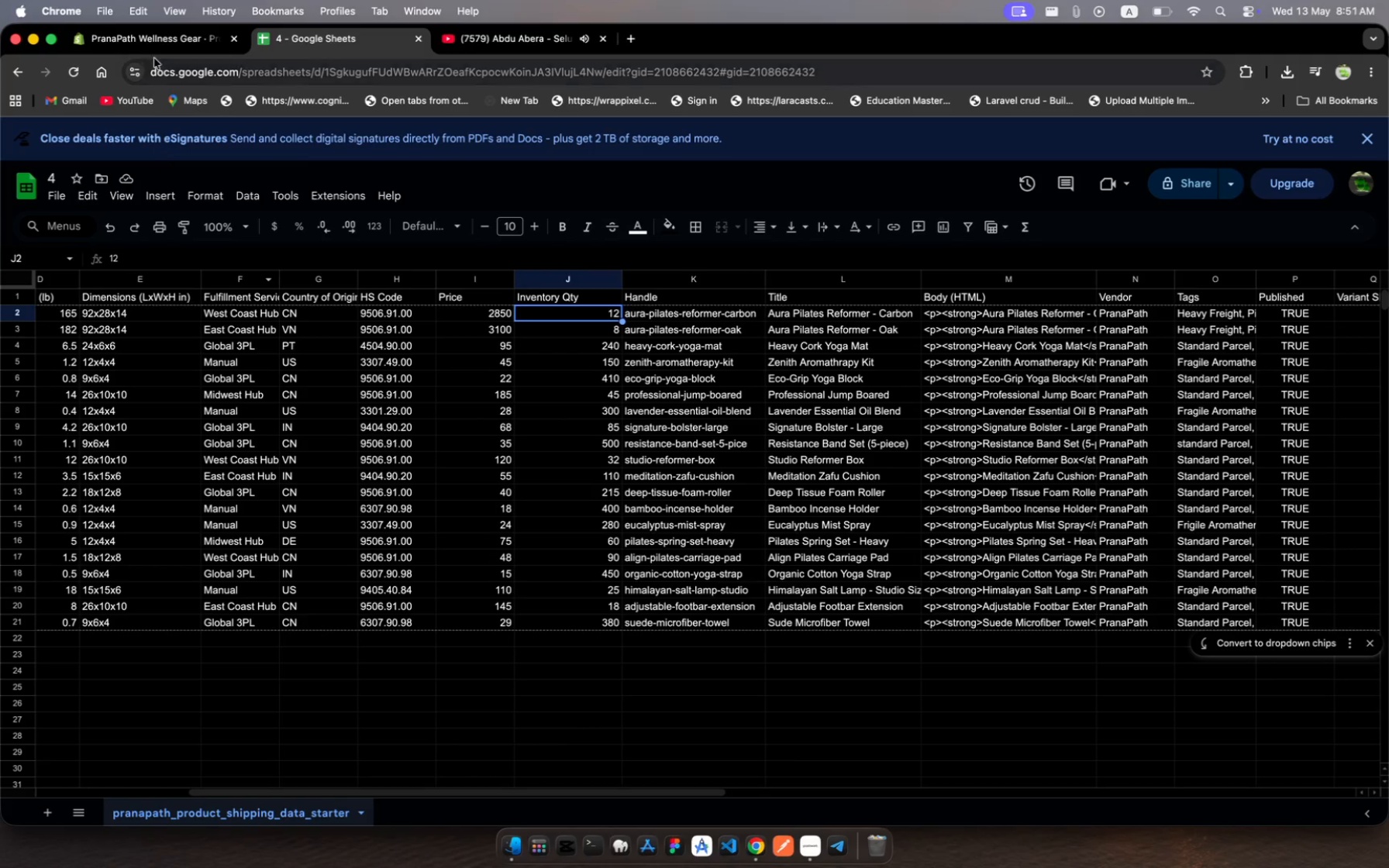 
wait(7.31)
 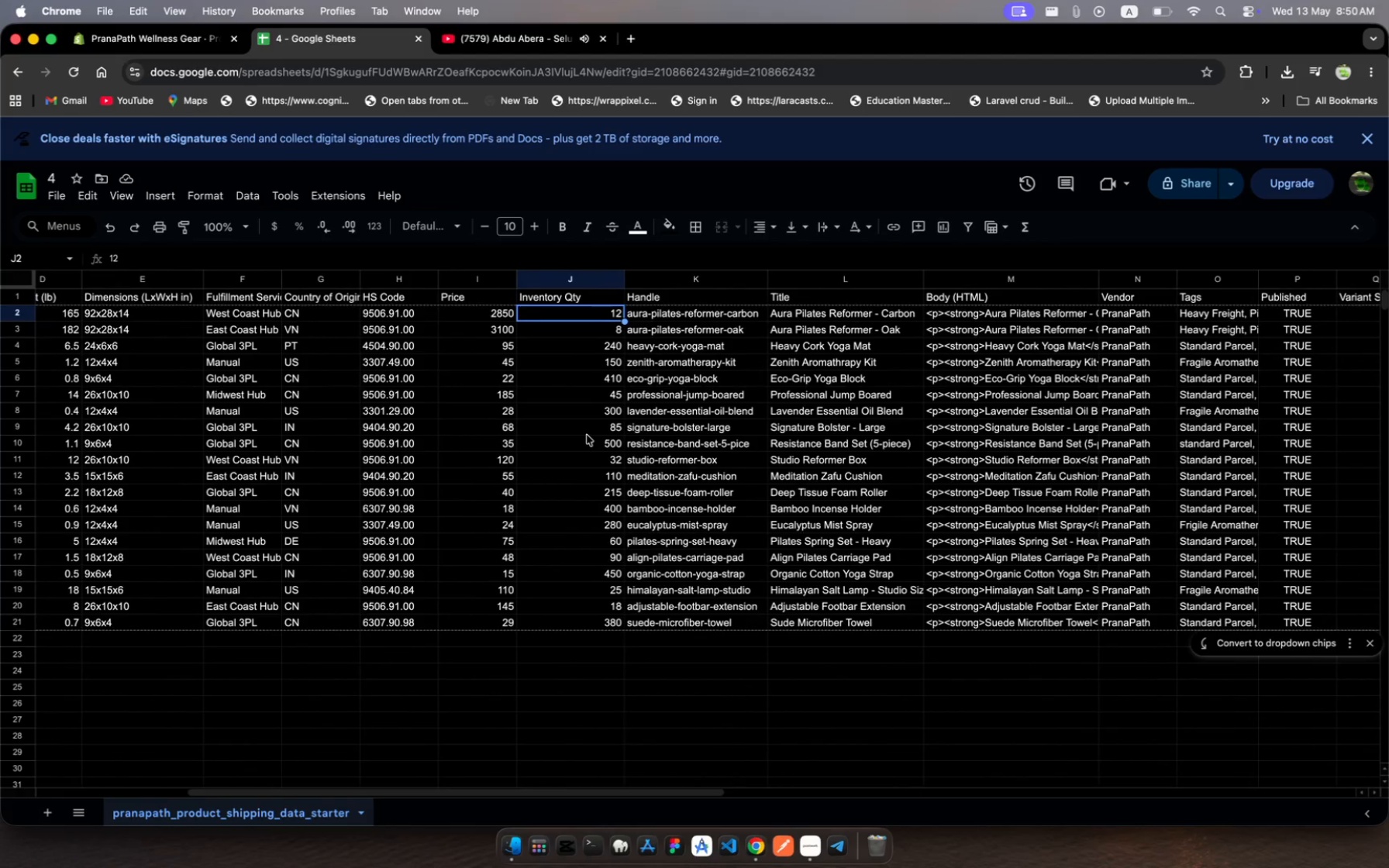 
left_click([50, 181])
 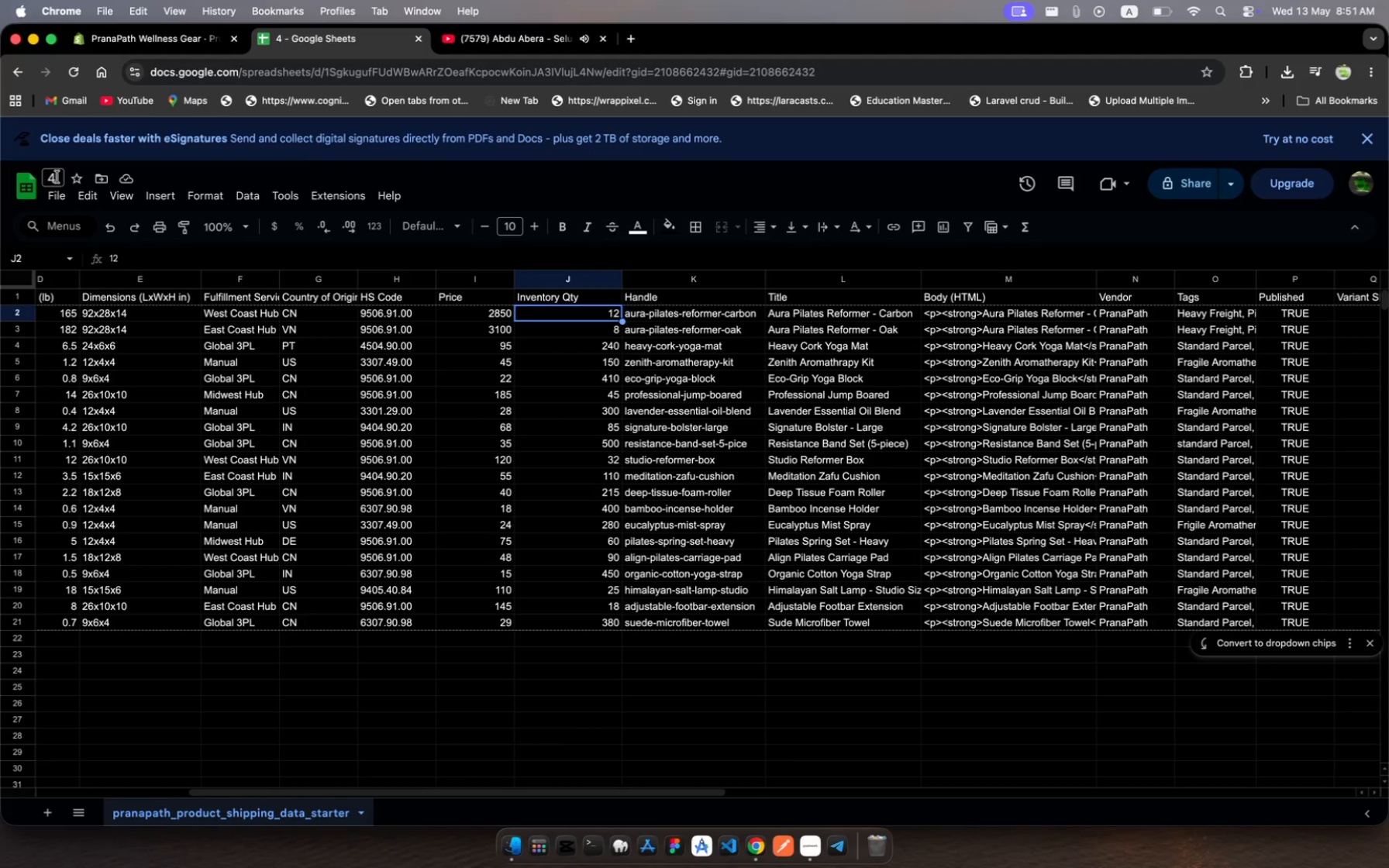 
left_click([57, 177])
 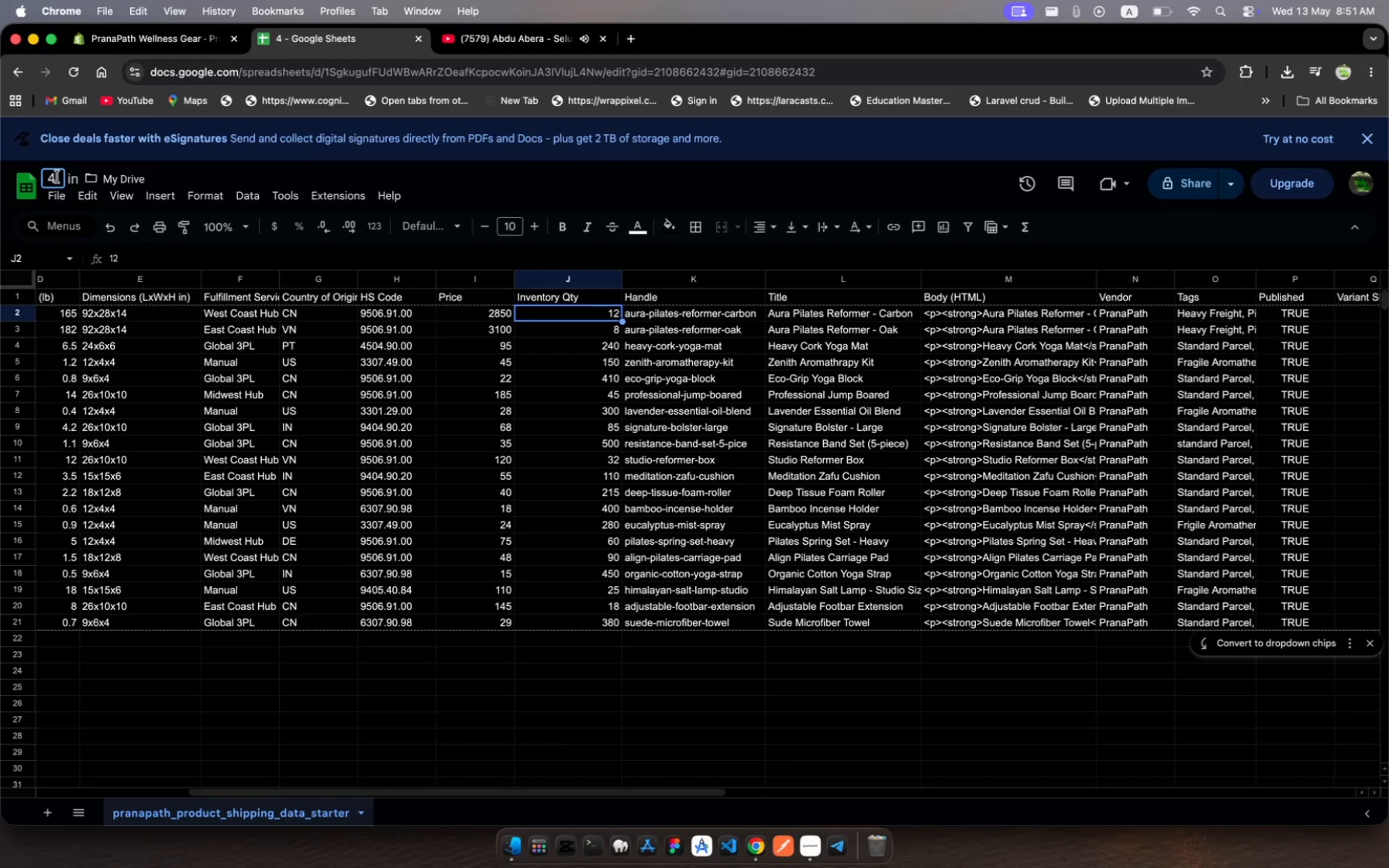 
key(Backspace)
 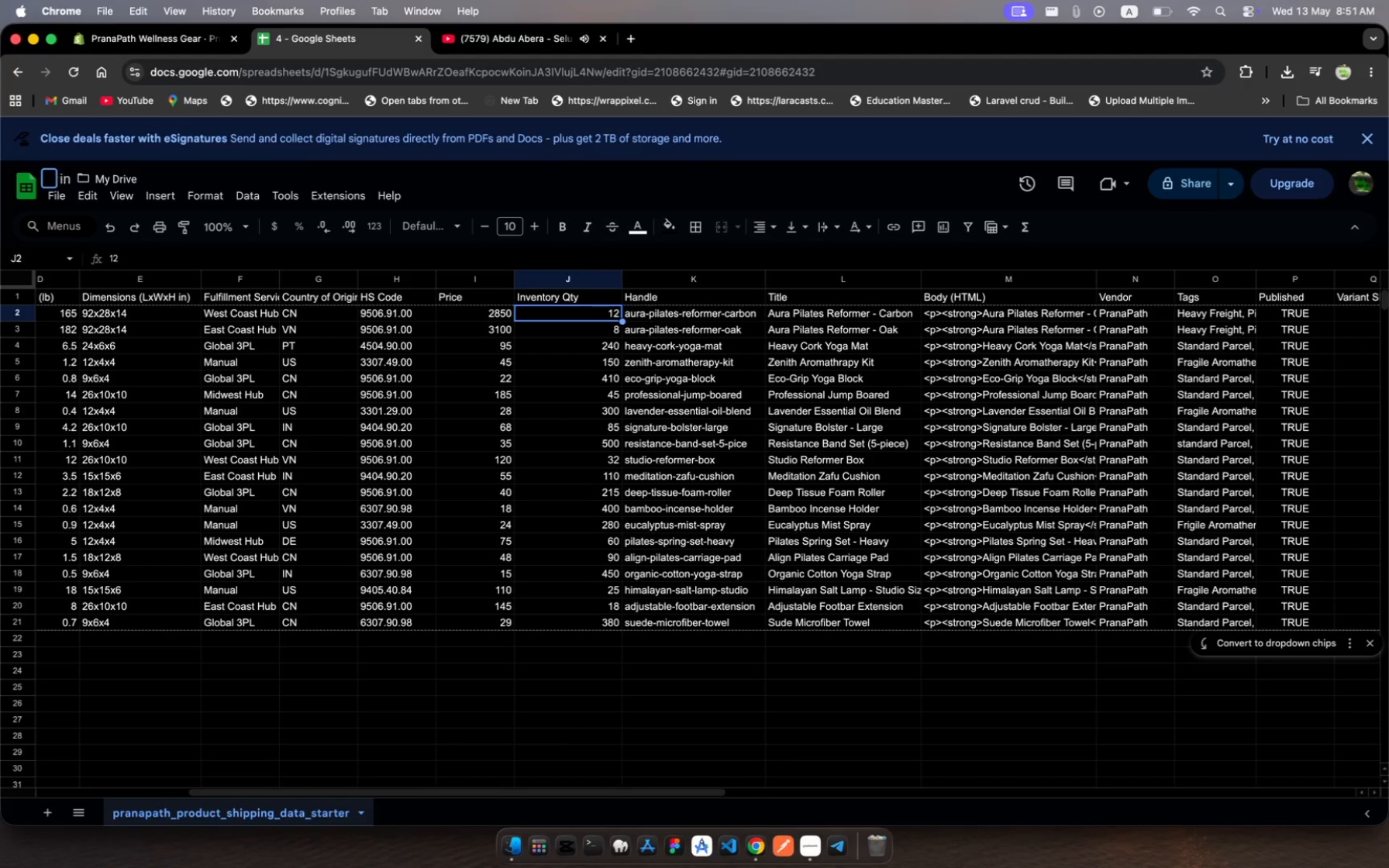 
key(5)
 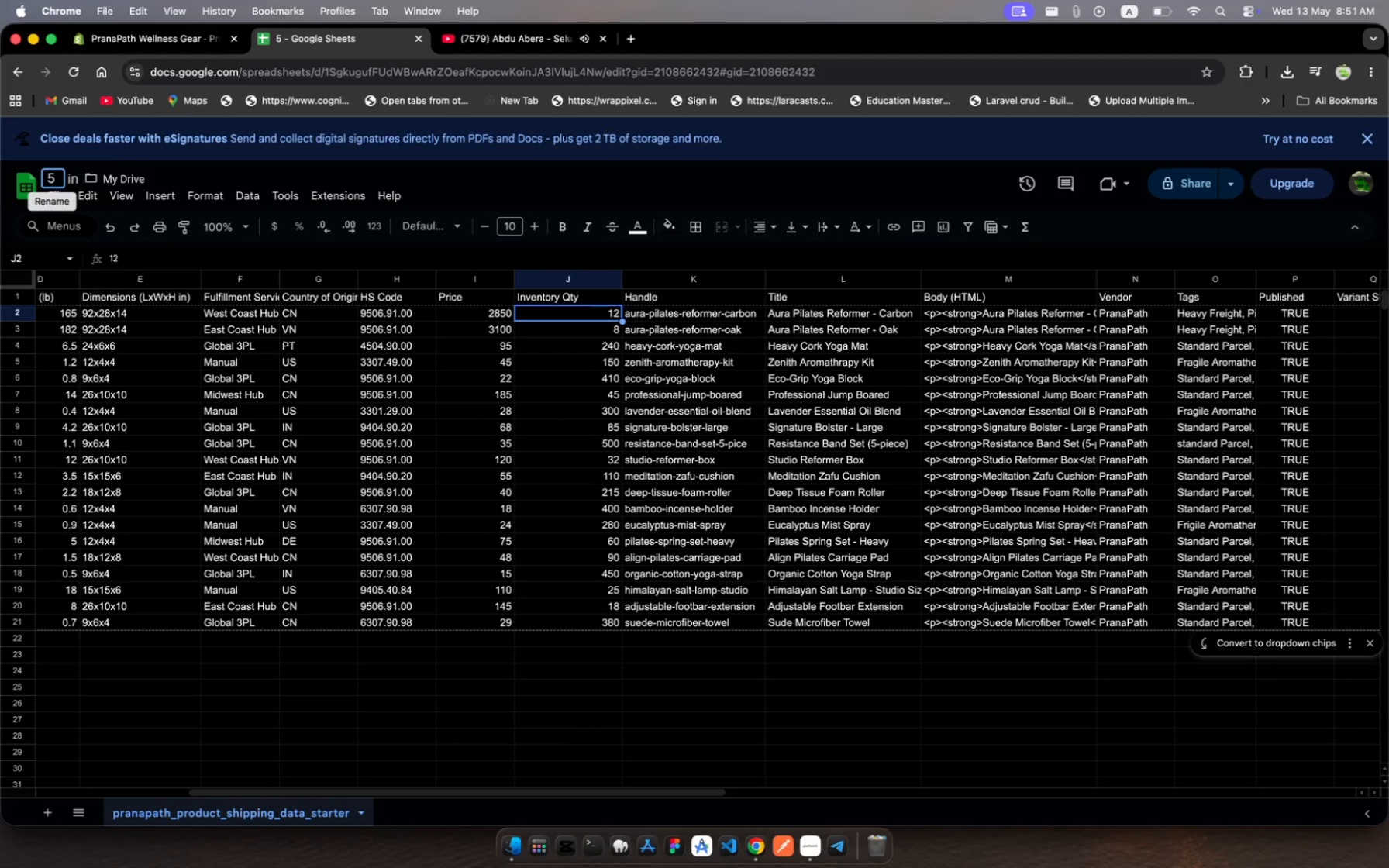 
key(Enter)
 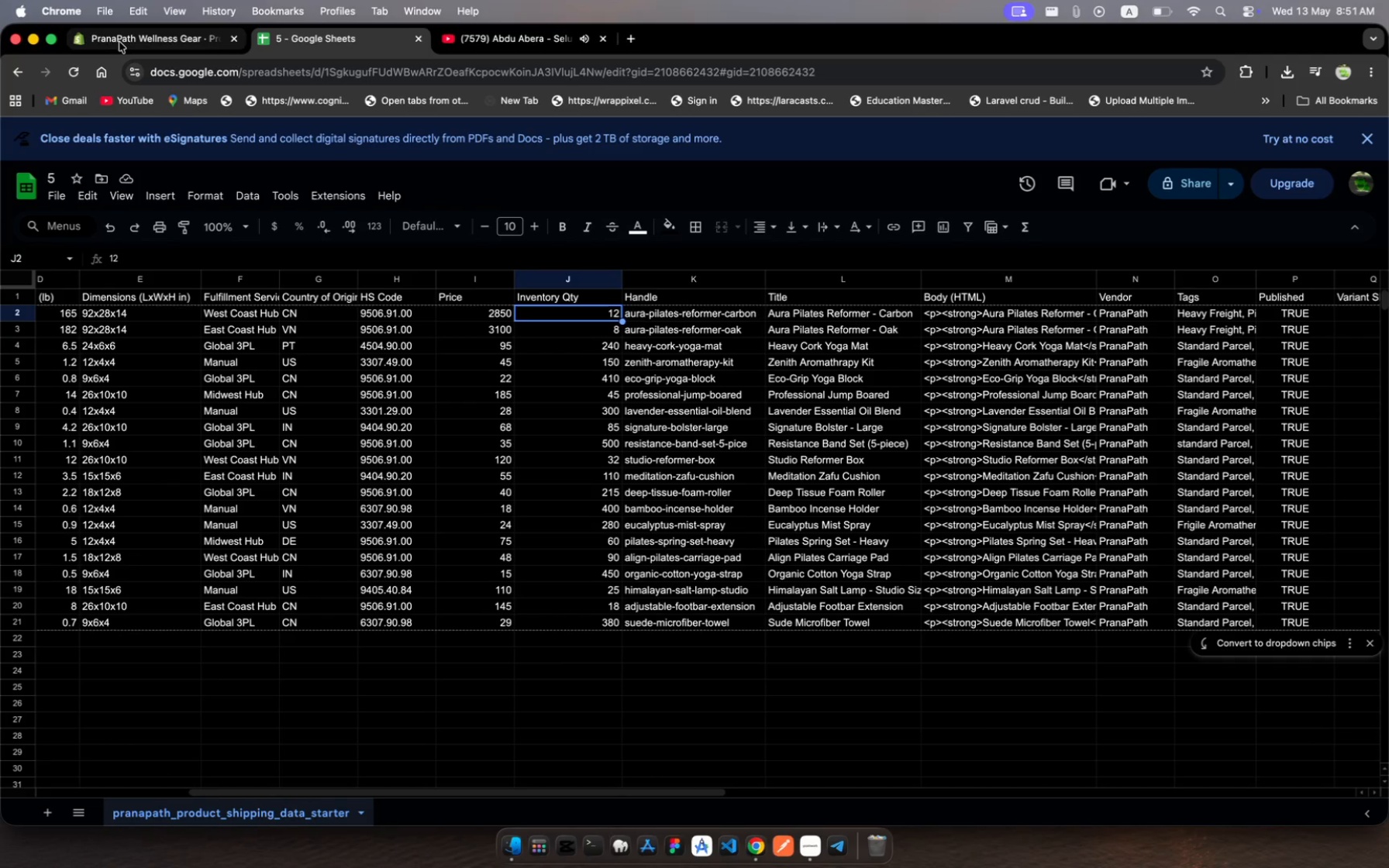 
wait(12.76)
 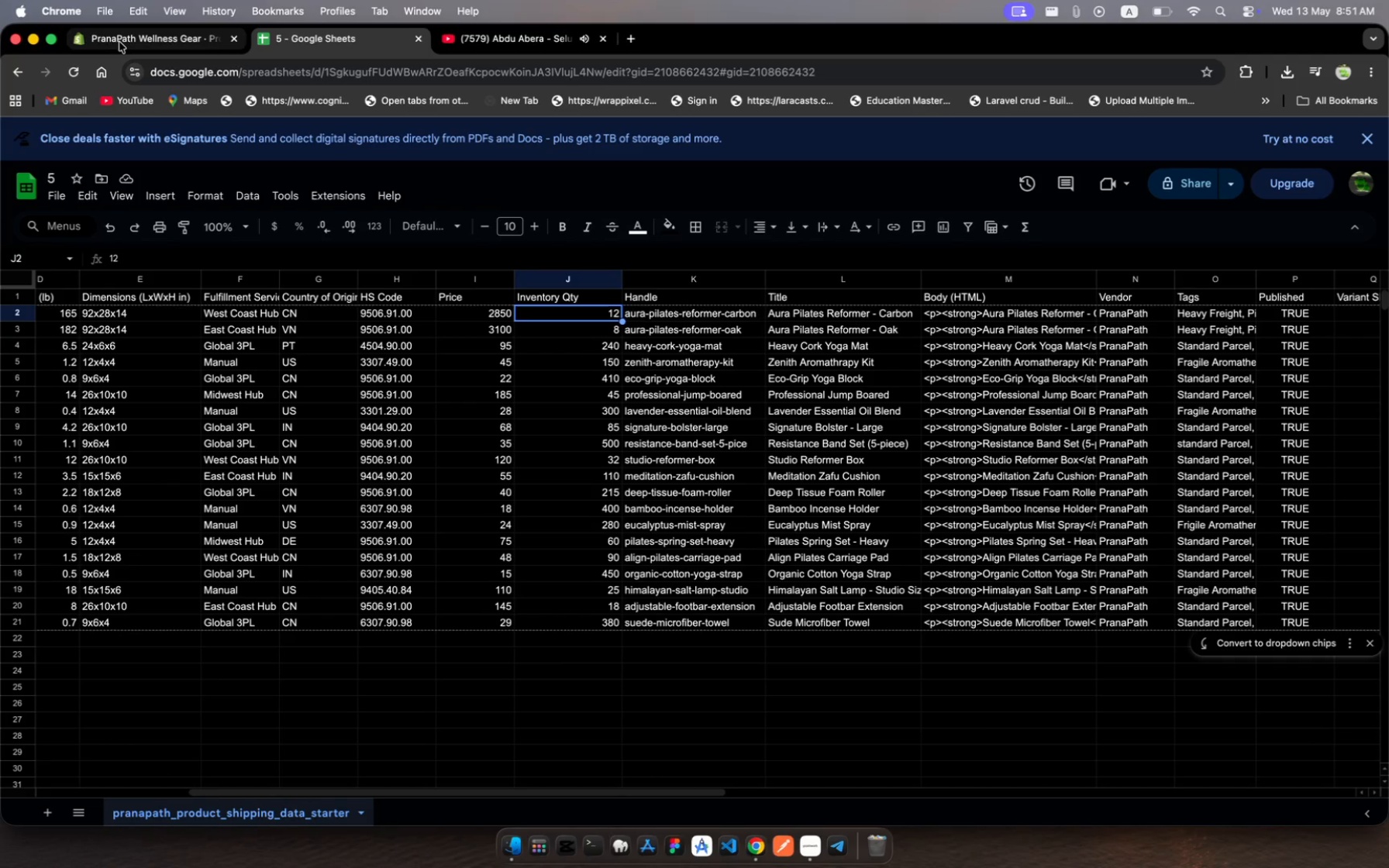 
left_click([119, 42])
 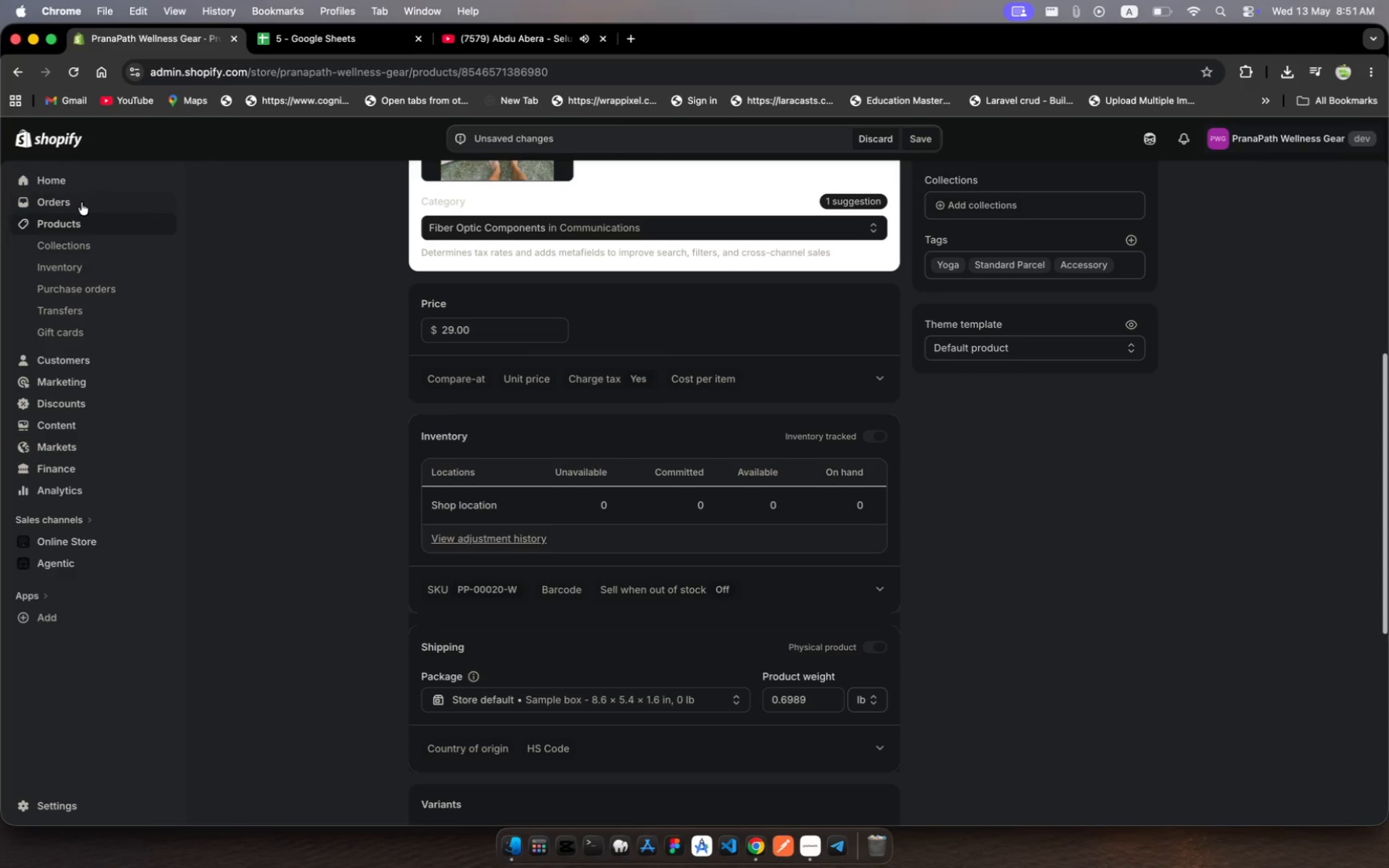 
left_click([74, 229])
 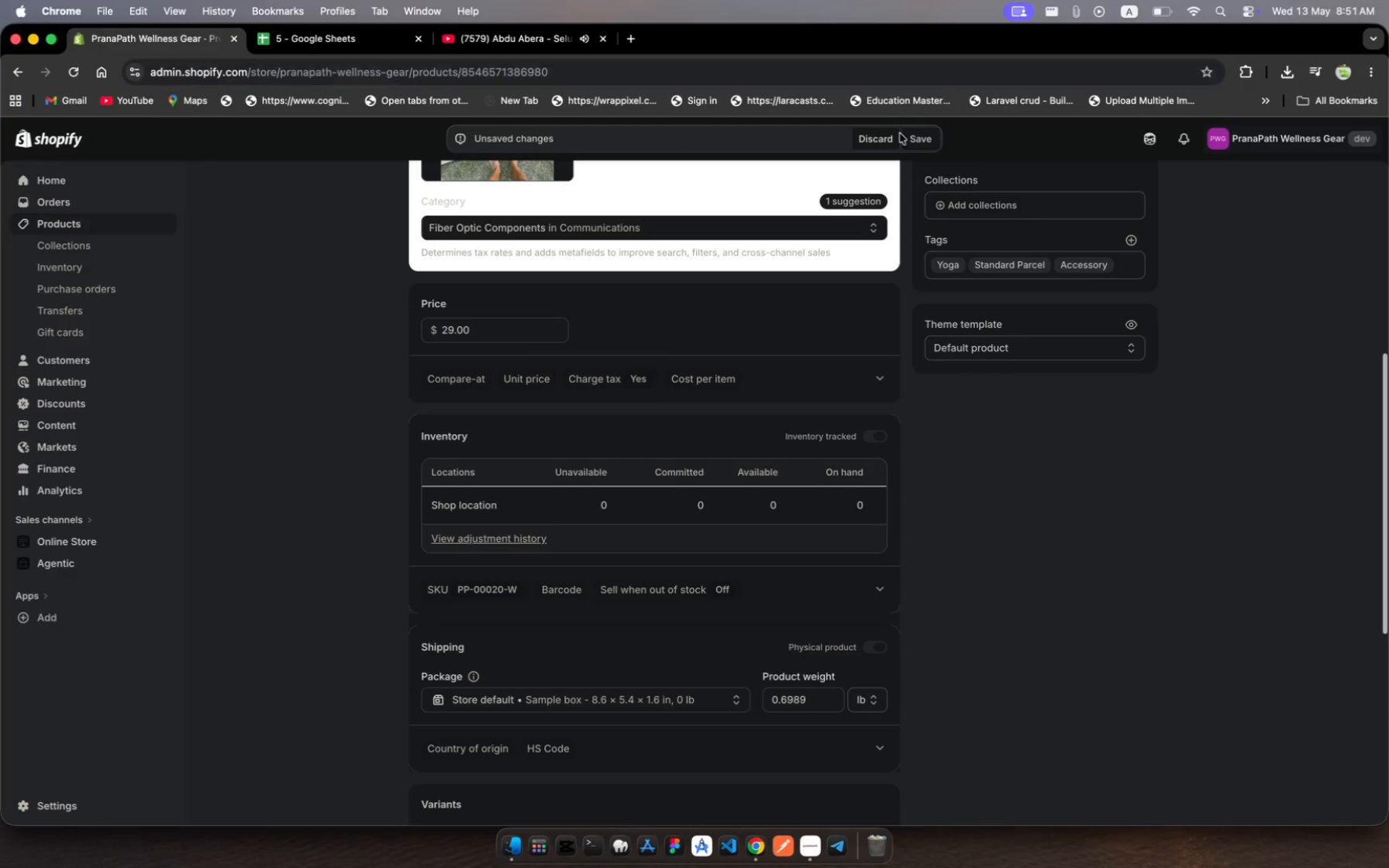 
left_click([880, 137])
 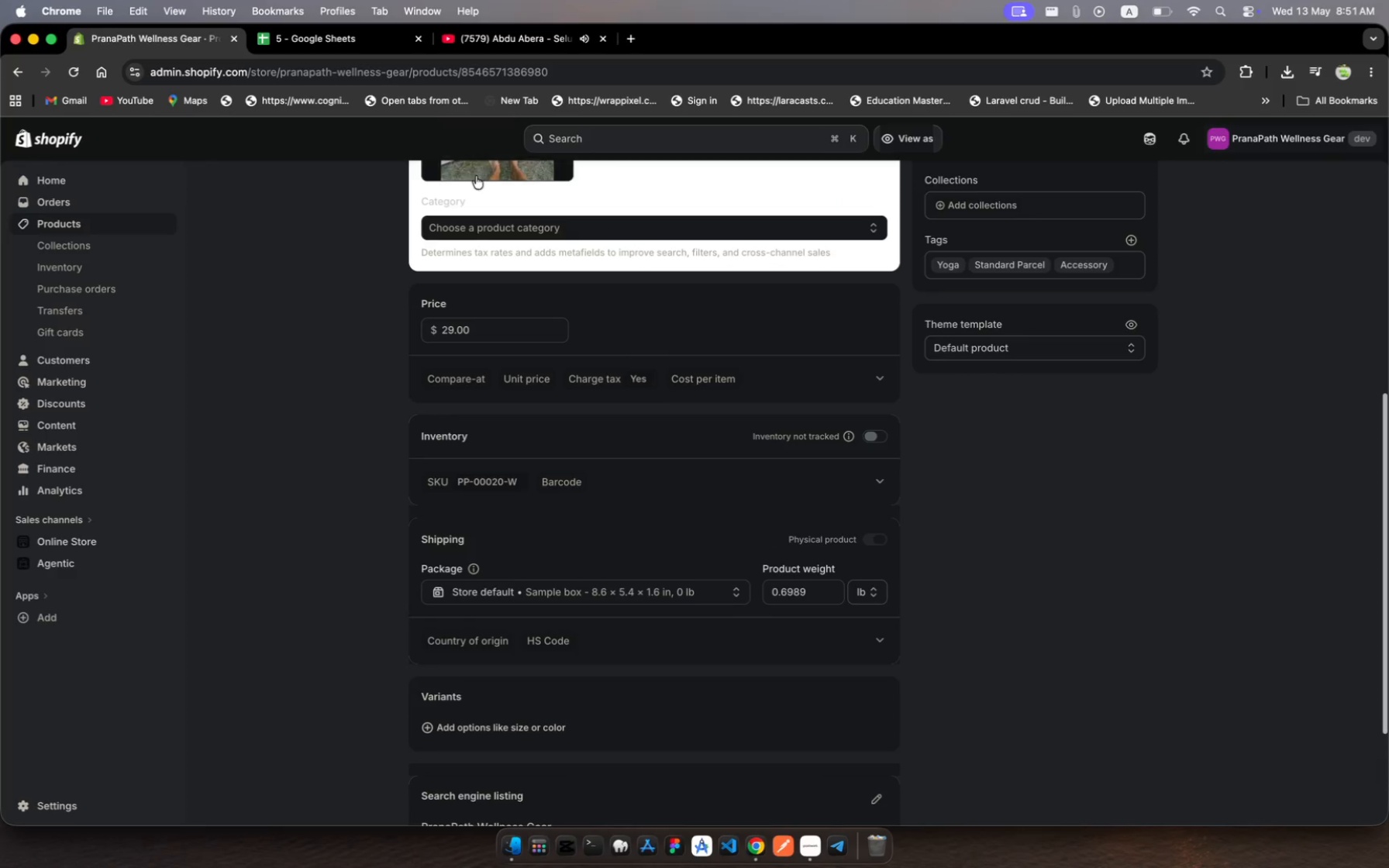 
scroll: coordinate [450, 190], scroll_direction: up, amount: 220.0
 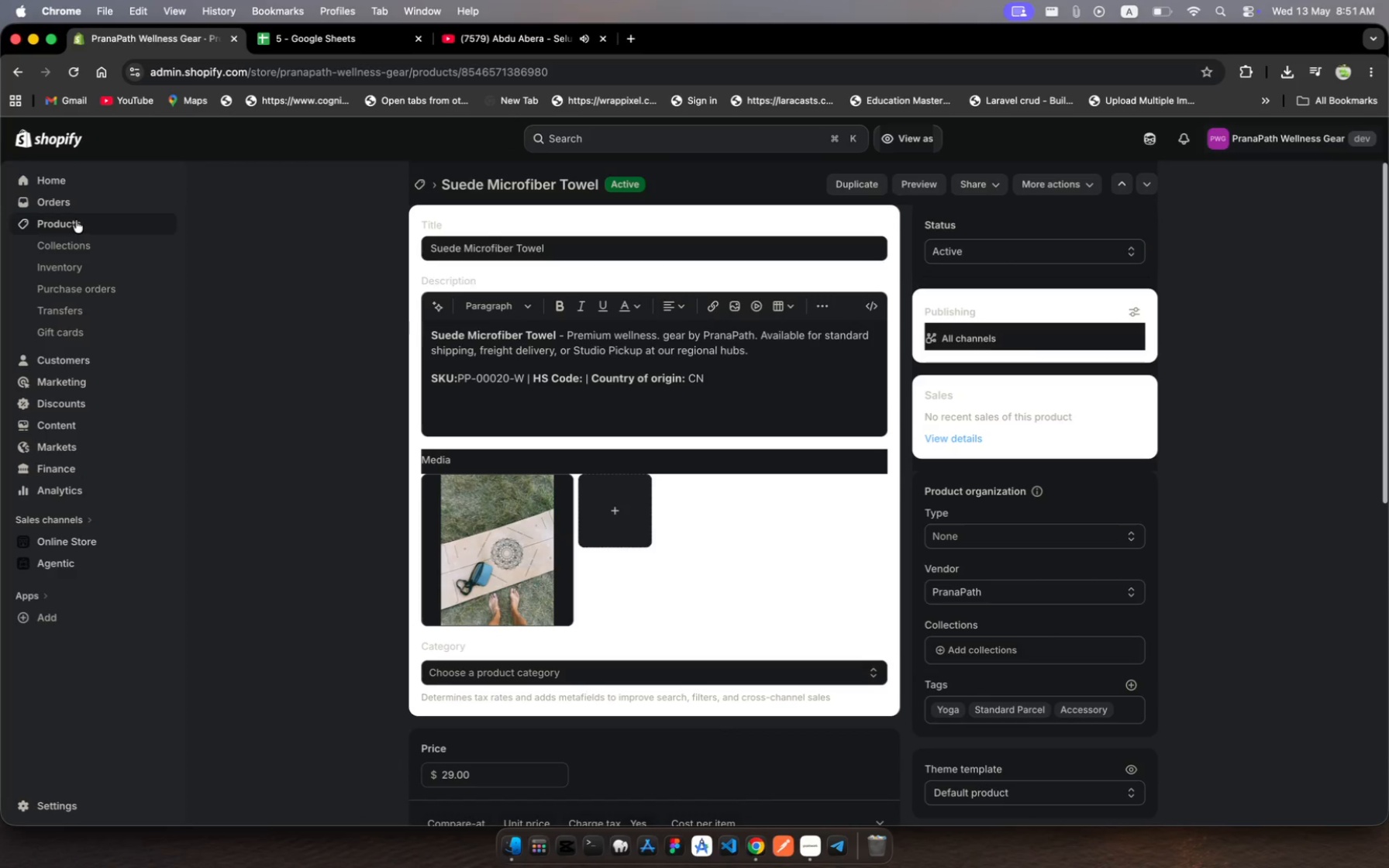 
left_click([77, 220])
 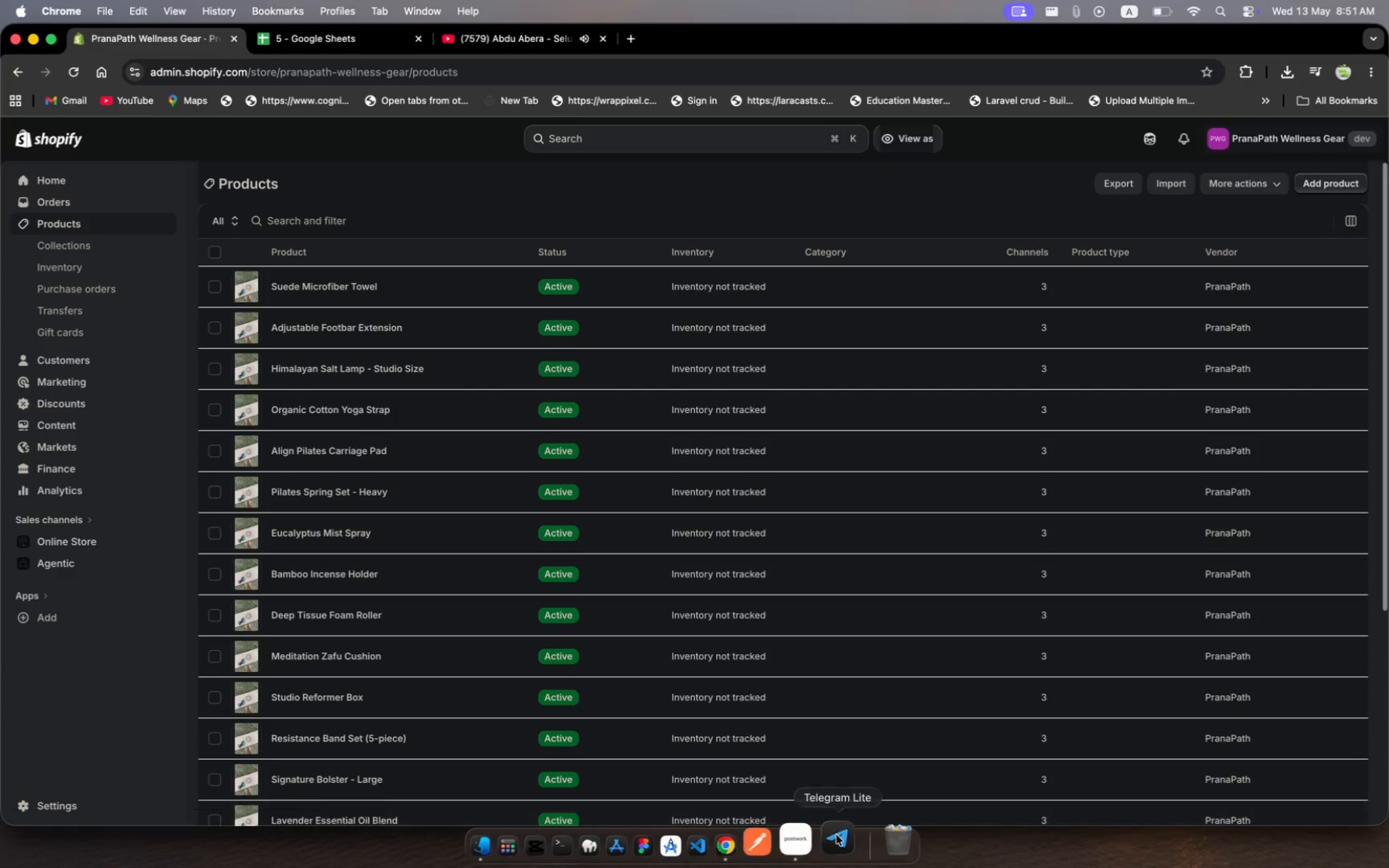 
left_click([811, 837])